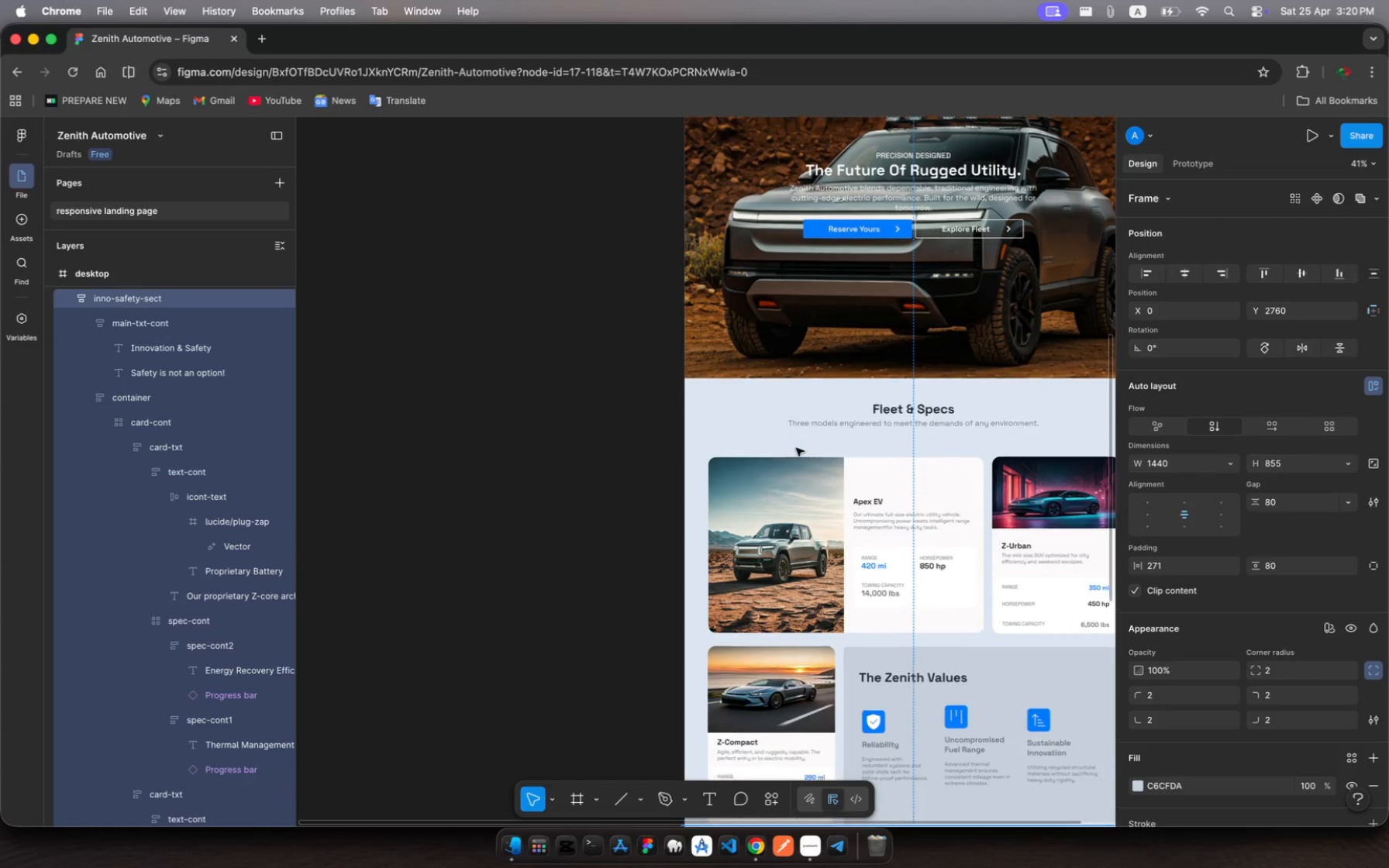 
scroll: coordinate [796, 448], scroll_direction: down, amount: 36.0
 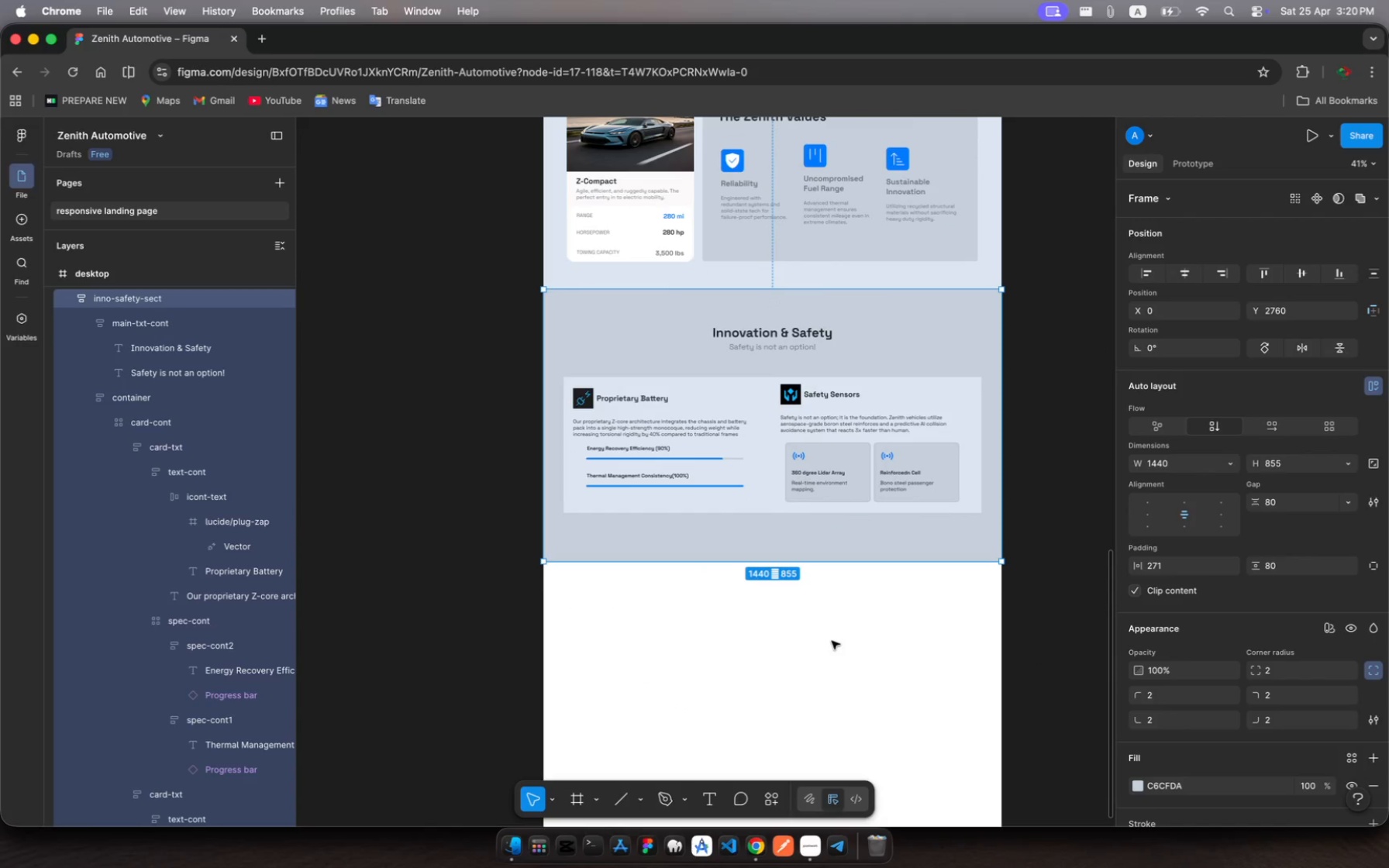 
left_click([838, 677])
 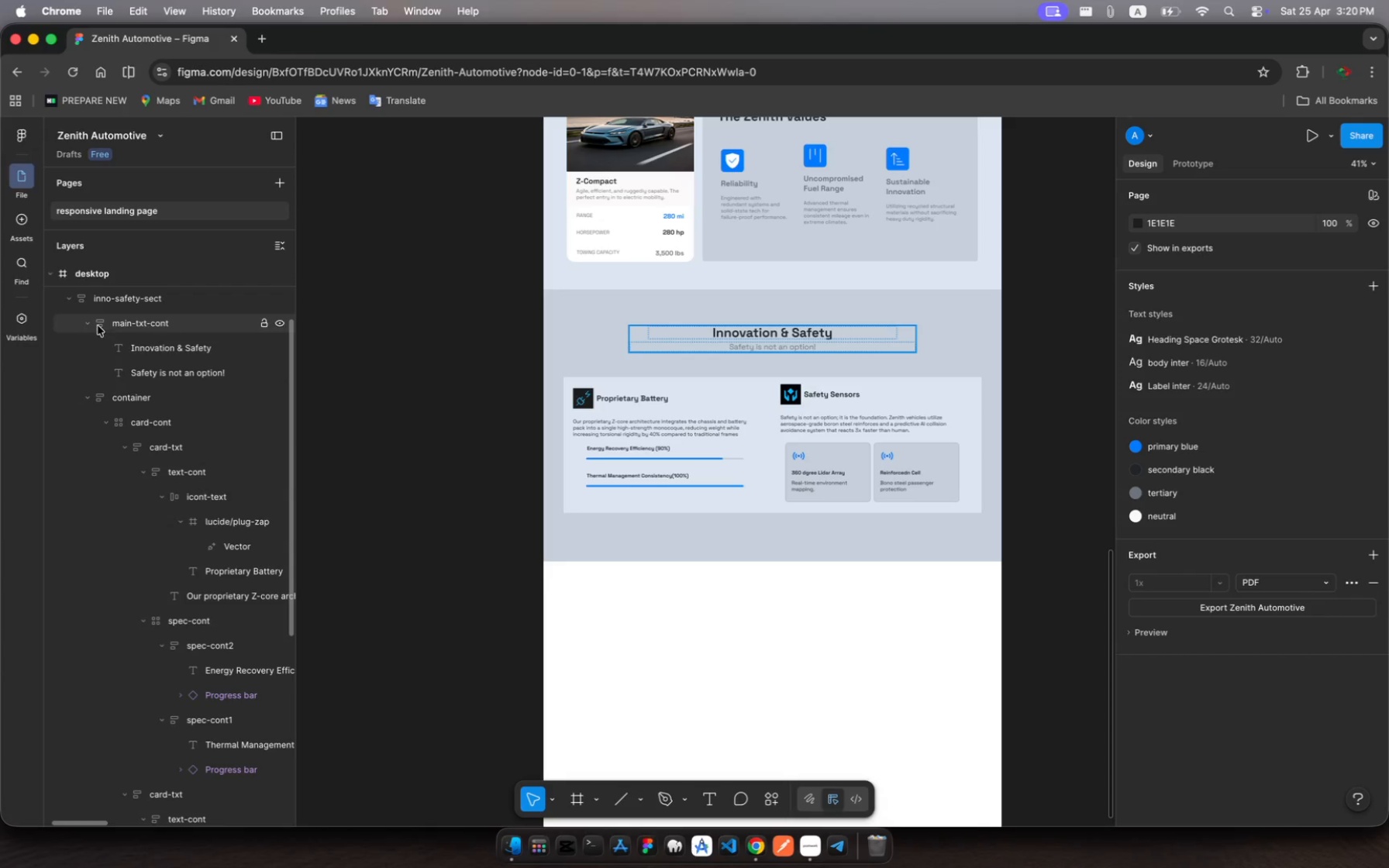 
left_click([71, 304])
 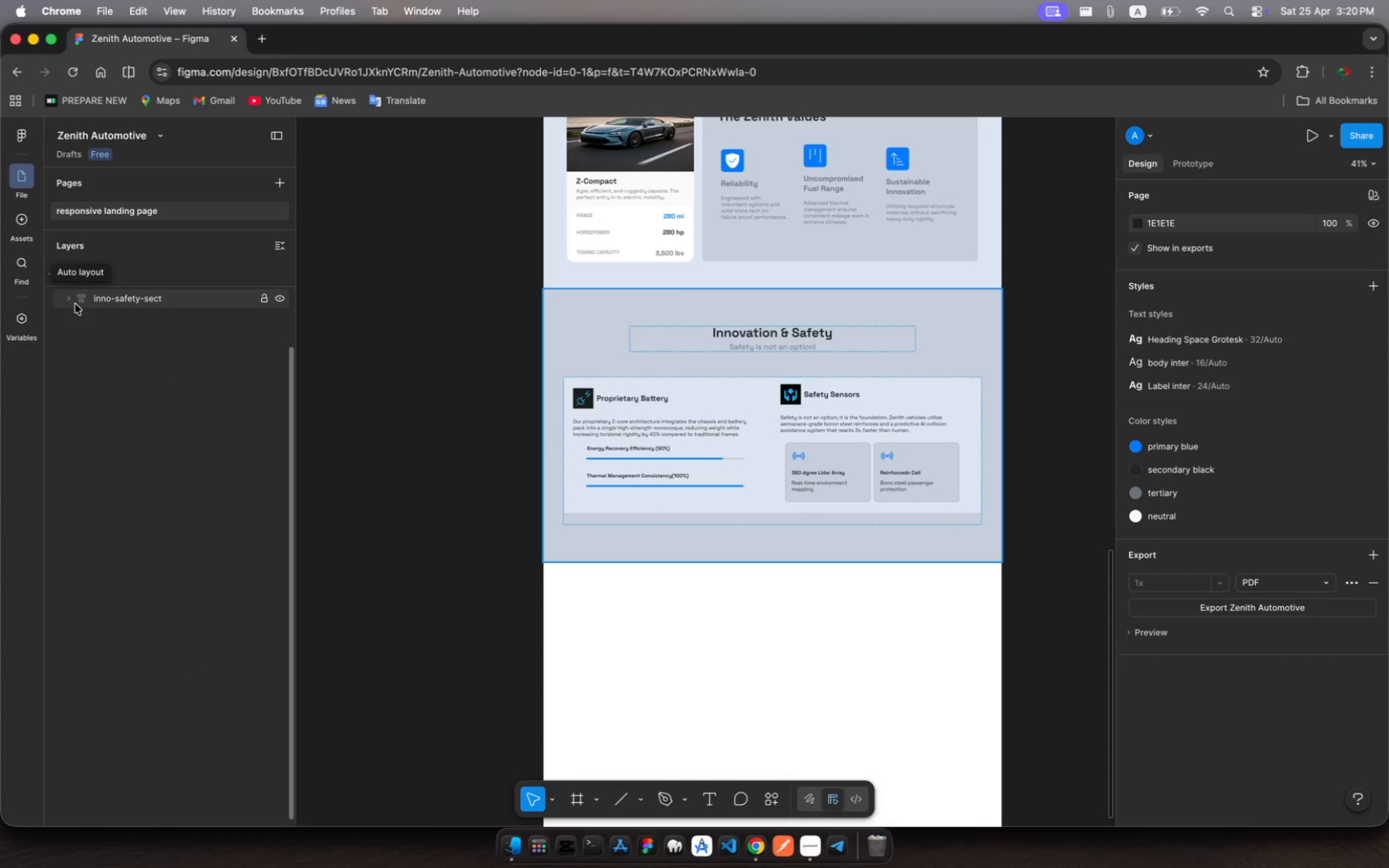 
scroll: coordinate [75, 304], scroll_direction: up, amount: 10.0
 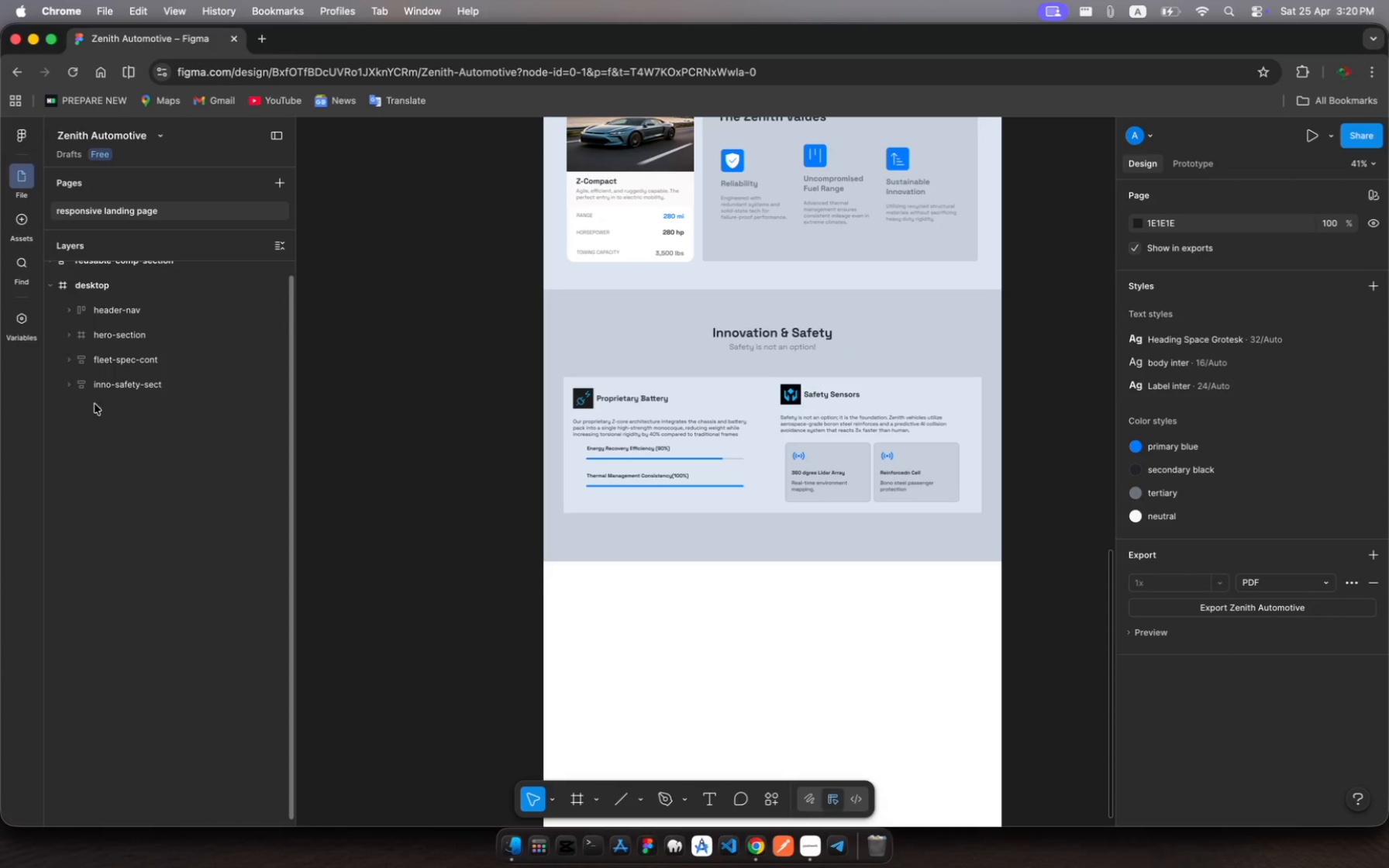 
left_click([97, 404])
 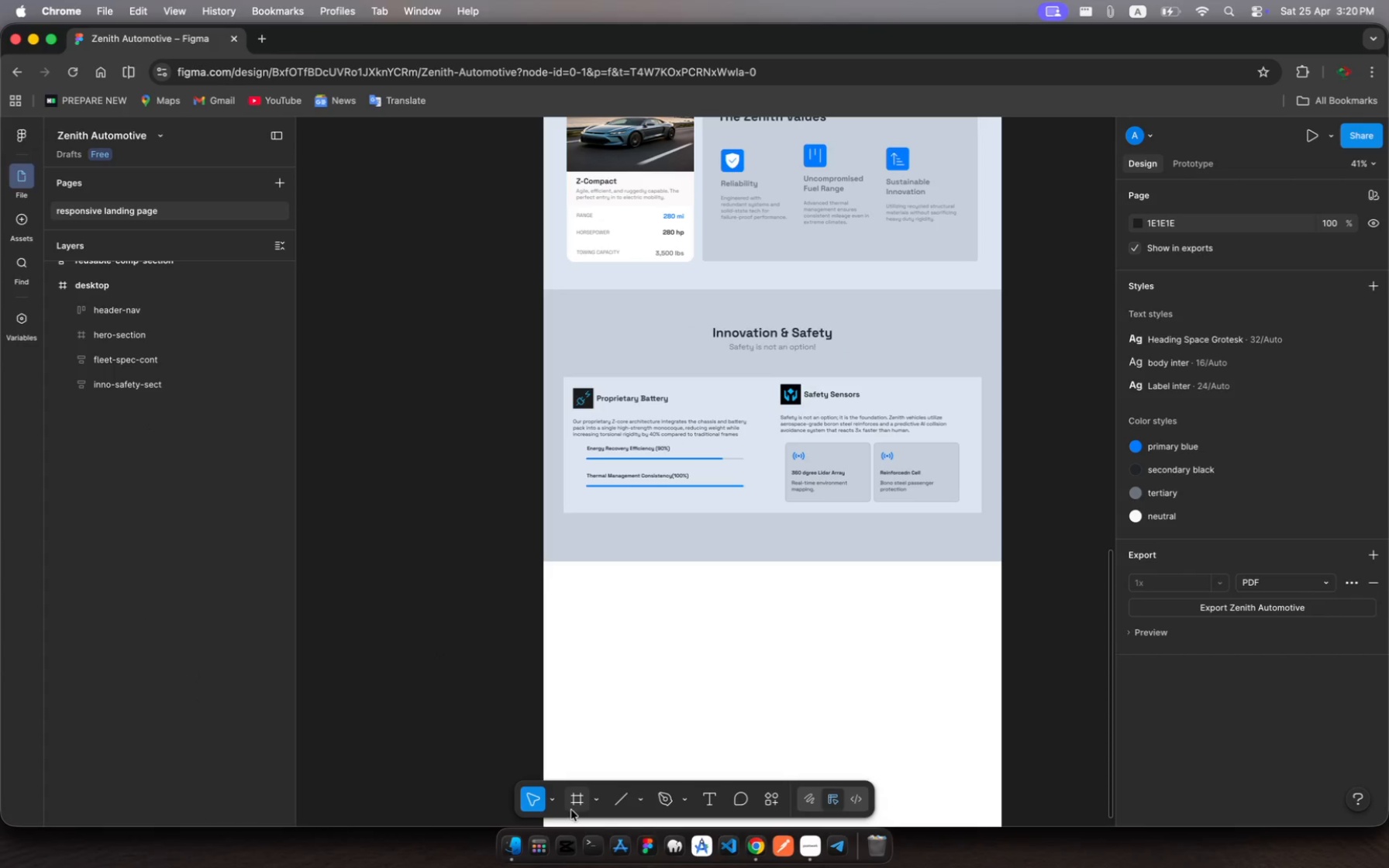 
left_click([578, 803])
 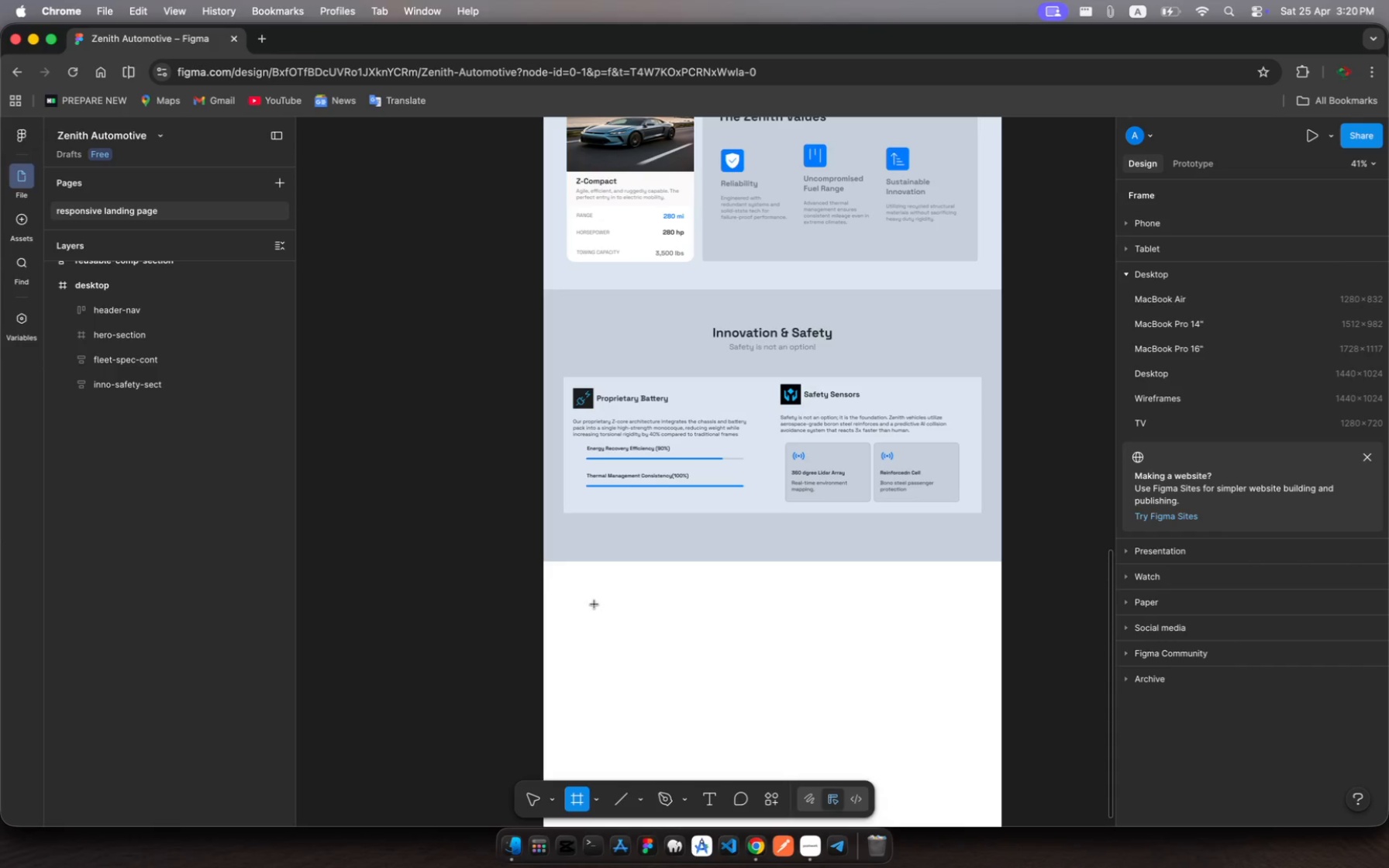 
left_click_drag(start_coordinate=[595, 604], to_coordinate=[999, 770])
 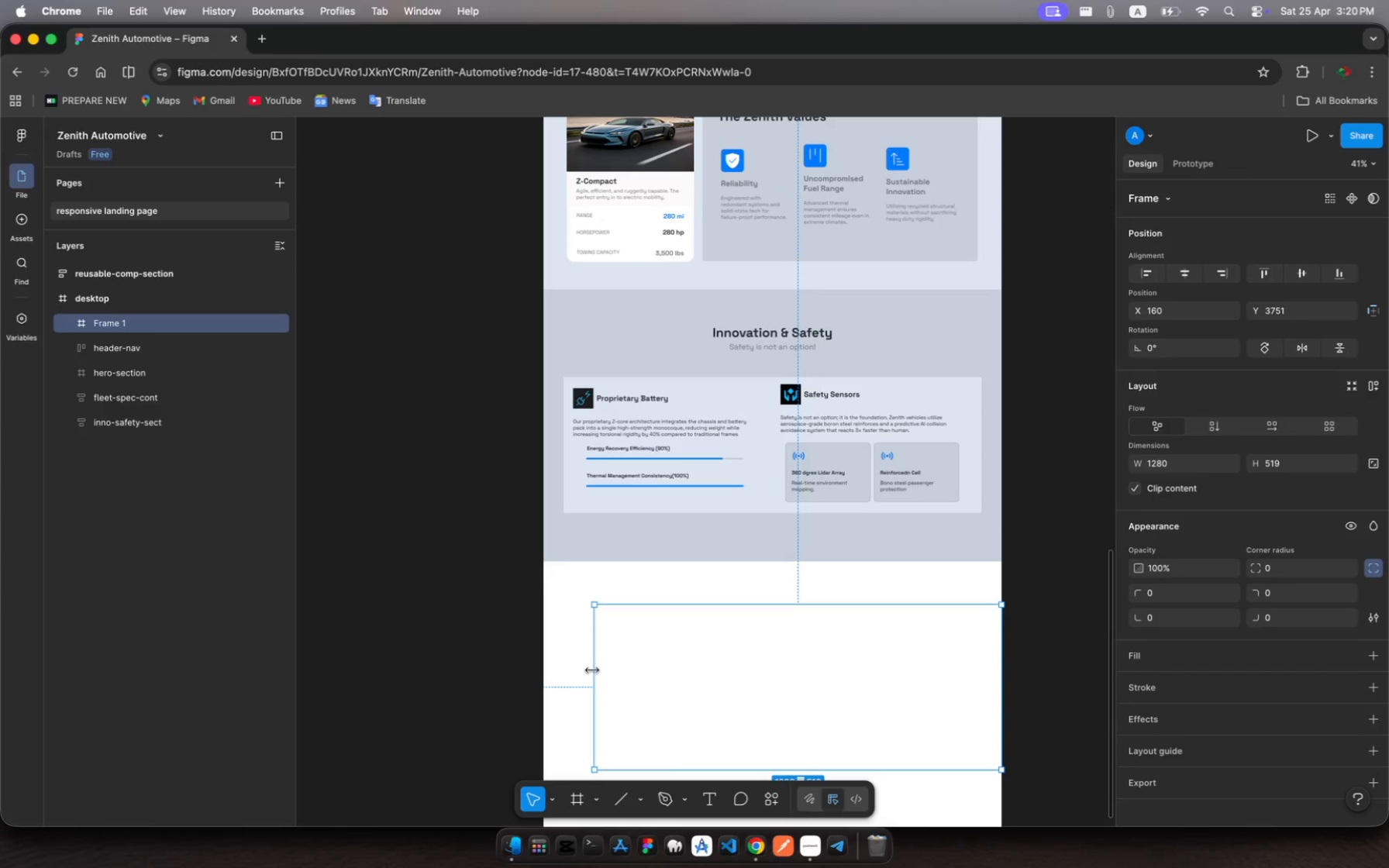 
left_click_drag(start_coordinate=[592, 670], to_coordinate=[543, 677])
 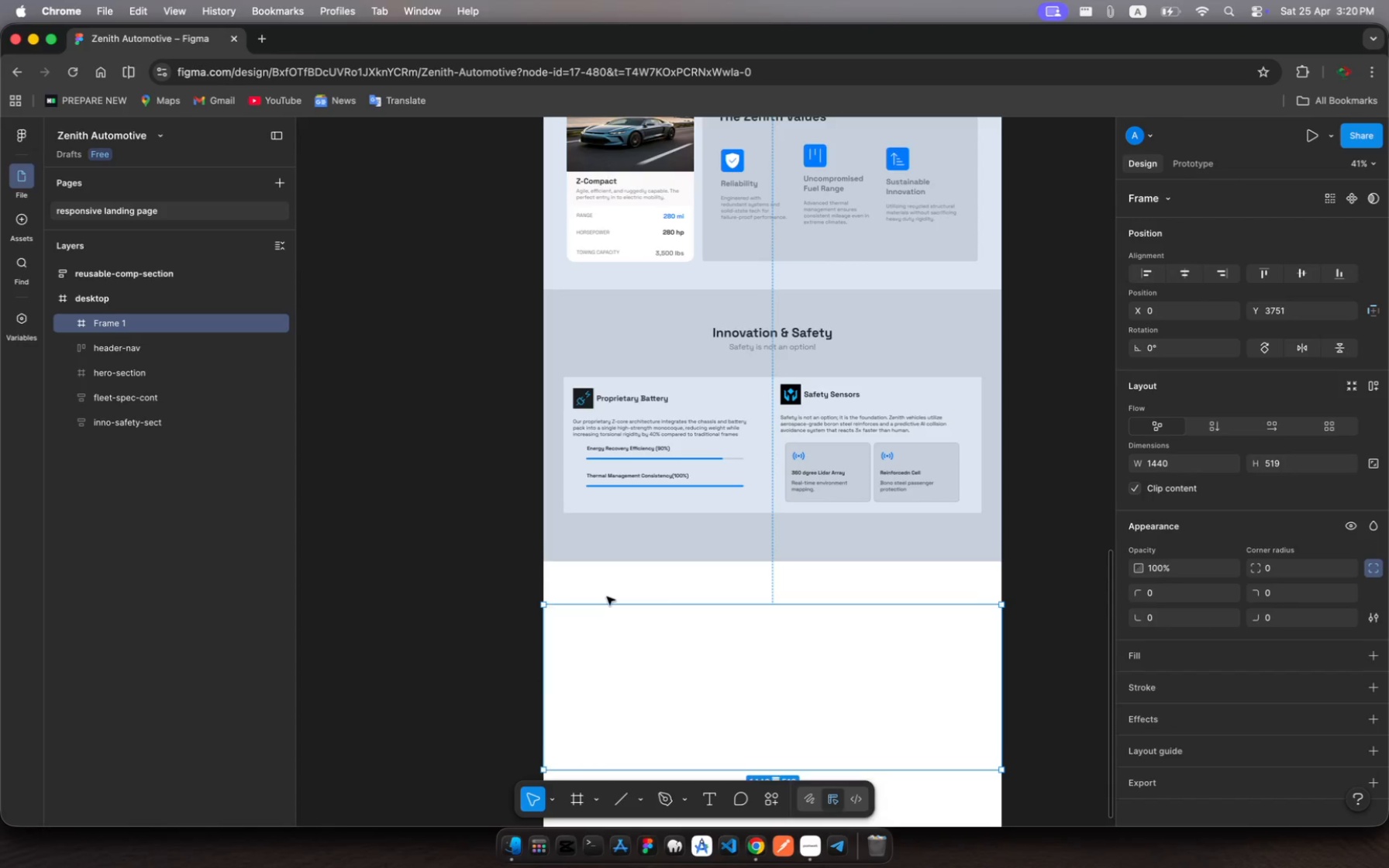 
scroll: coordinate [607, 597], scroll_direction: none, amount: 0.0
 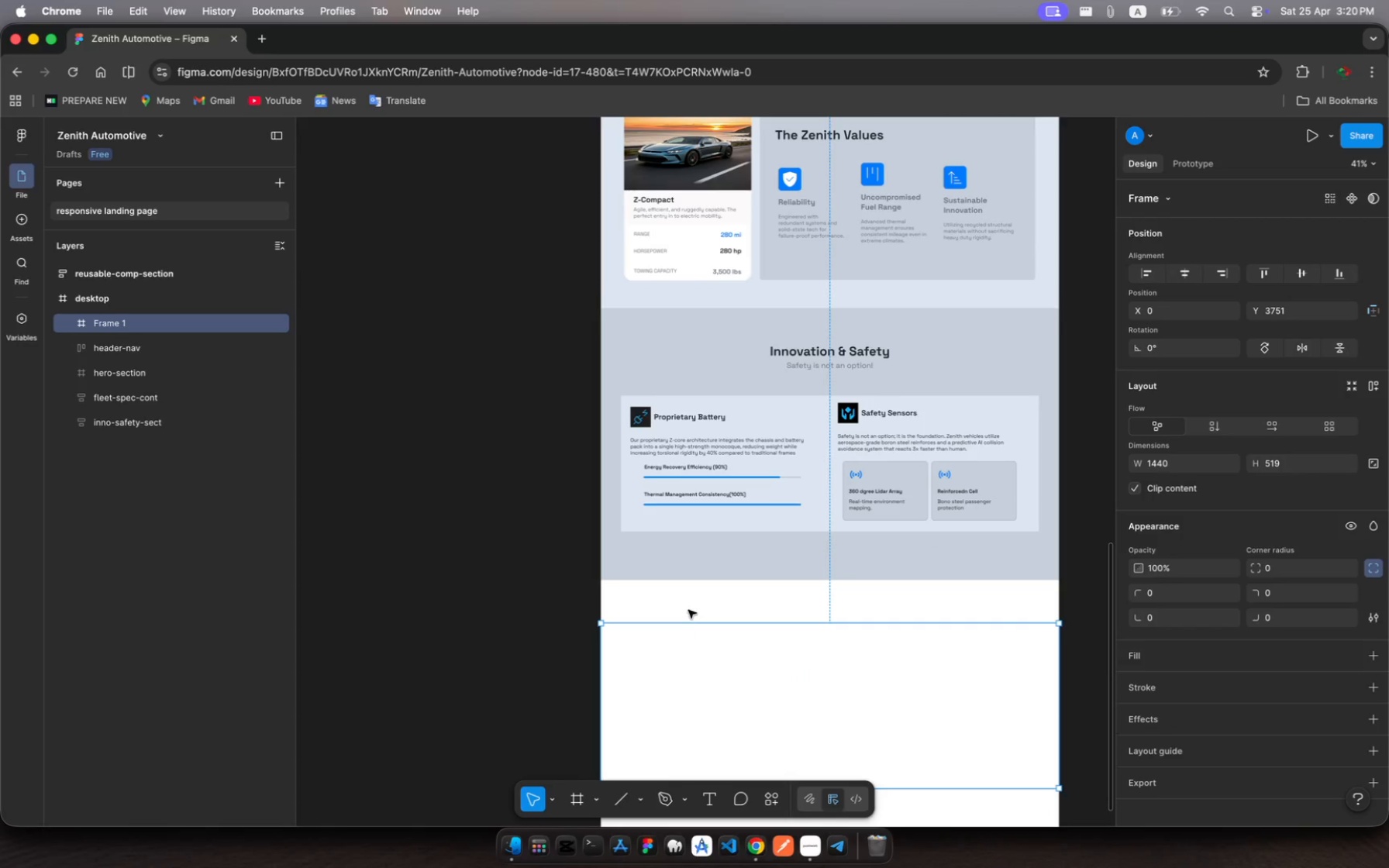 
left_click([688, 609])
 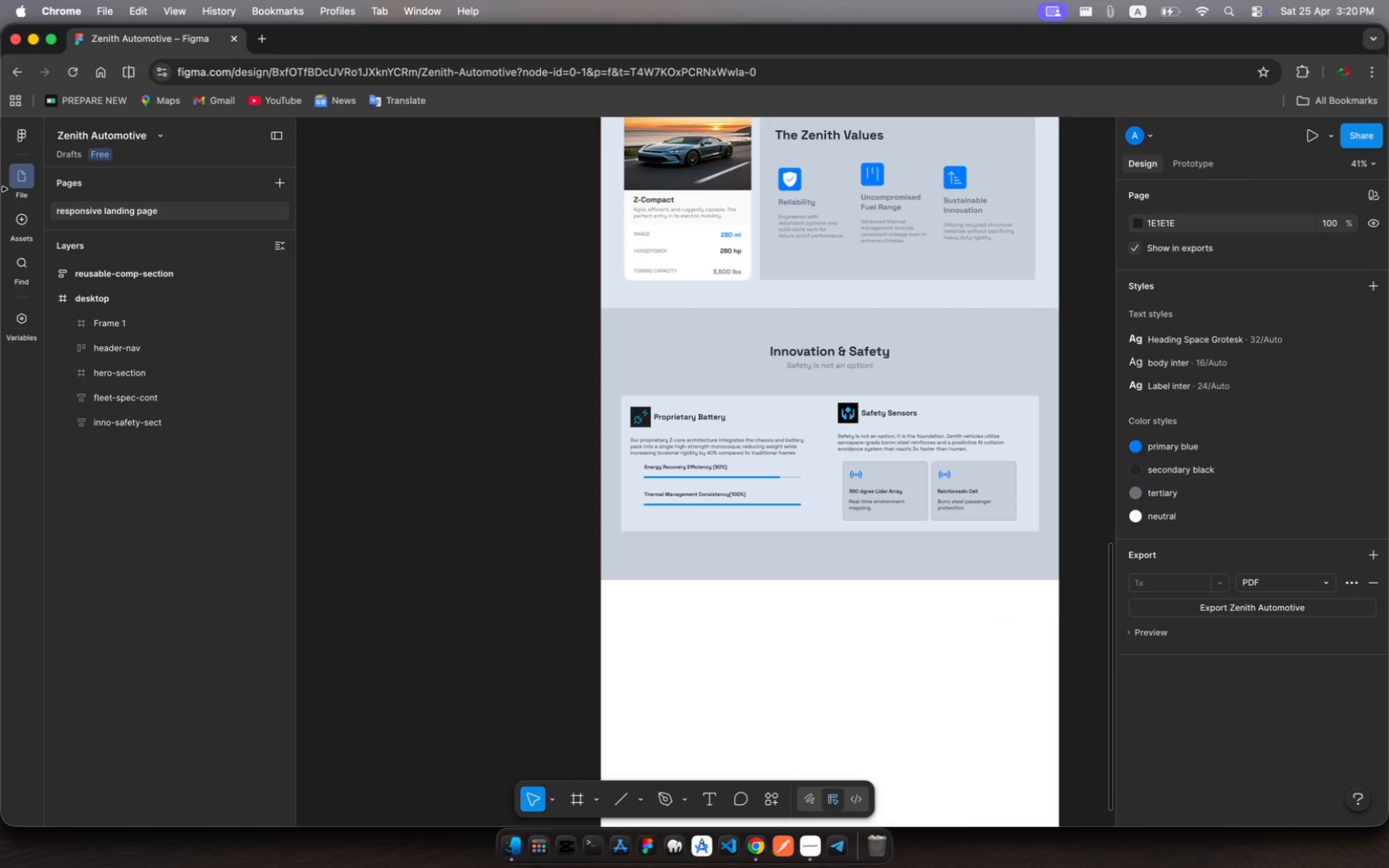 
wait(5.14)
 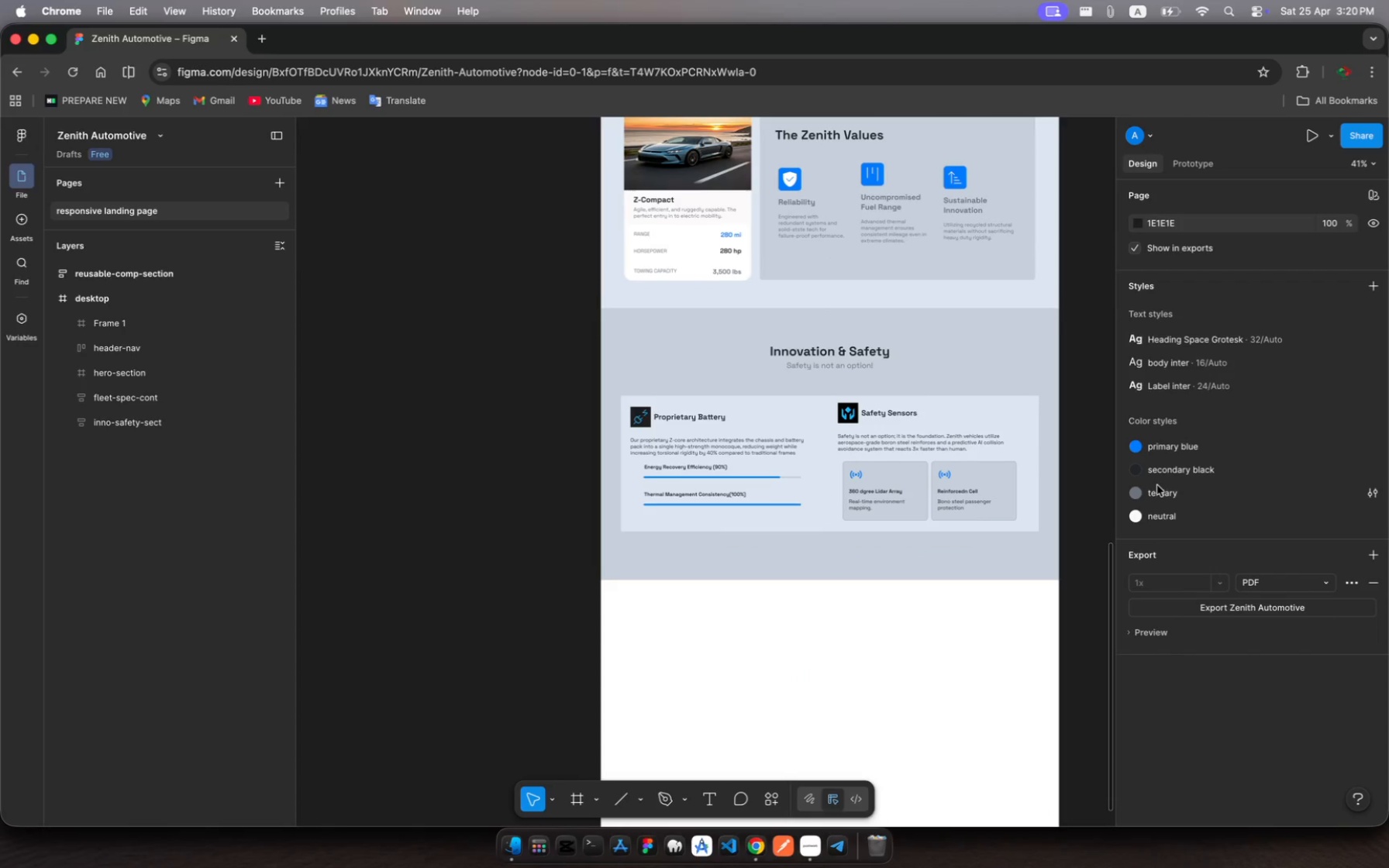 
left_click([89, 295])
 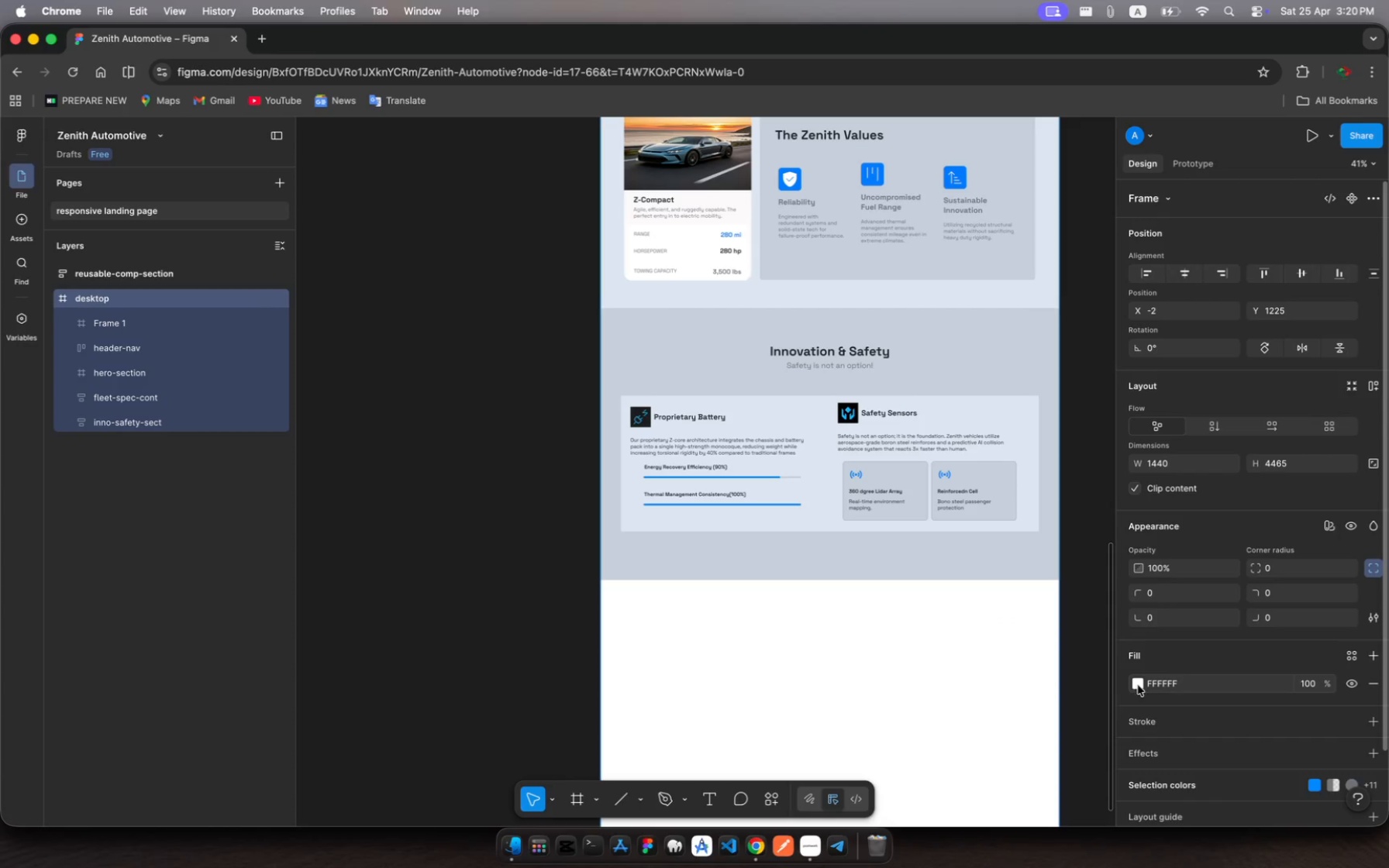 
left_click([1136, 684])
 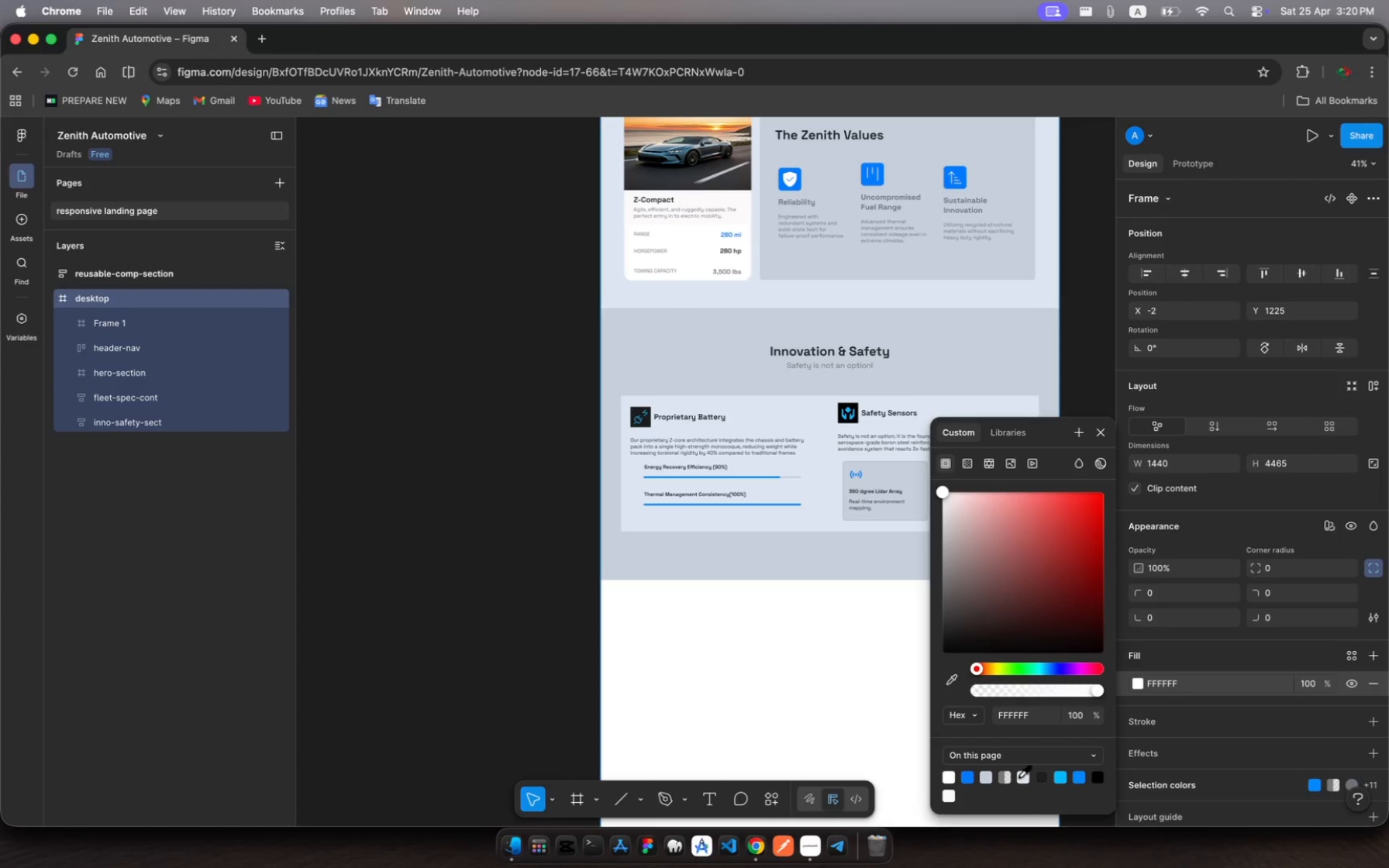 
left_click([1023, 776])
 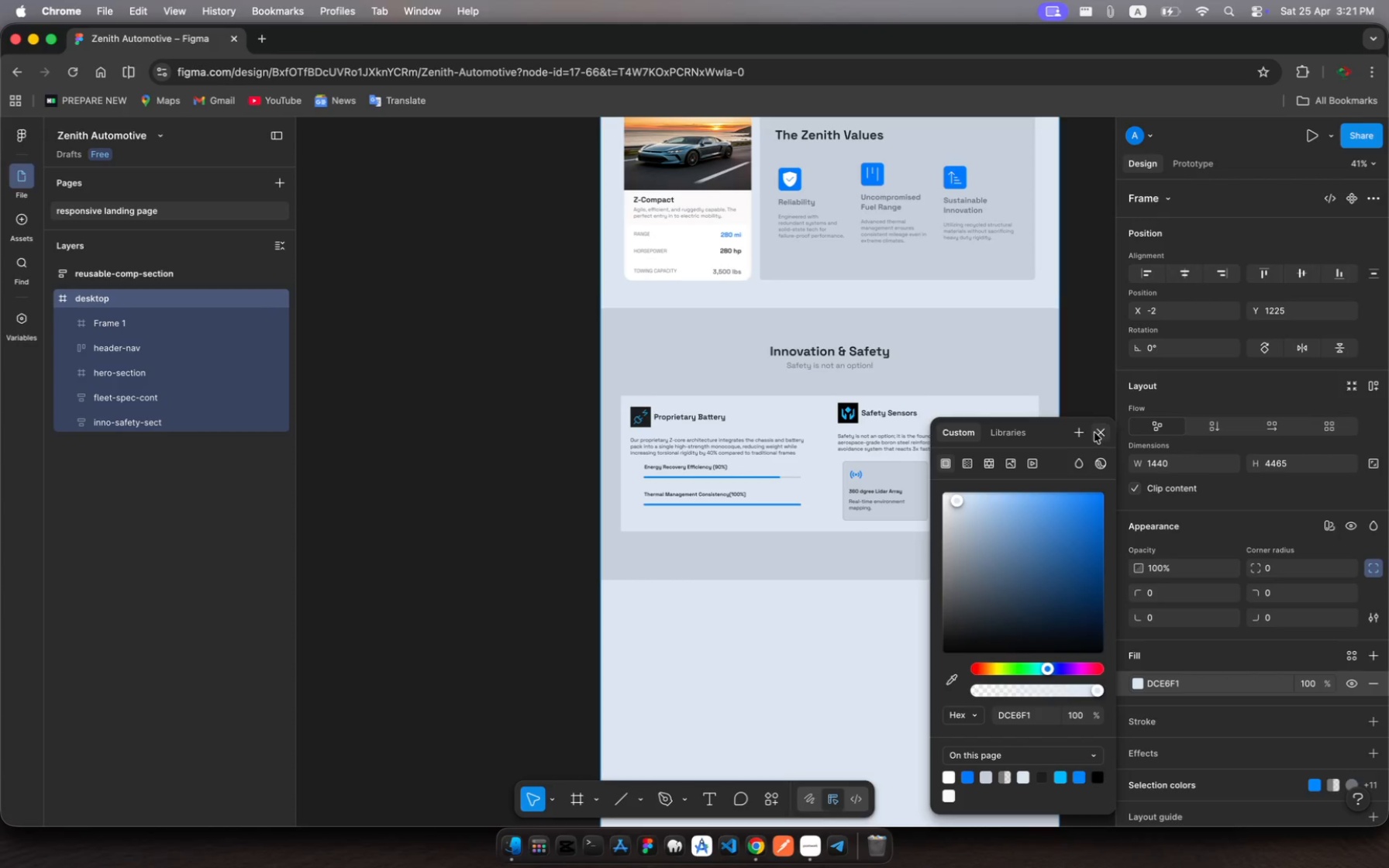 
left_click([1101, 433])
 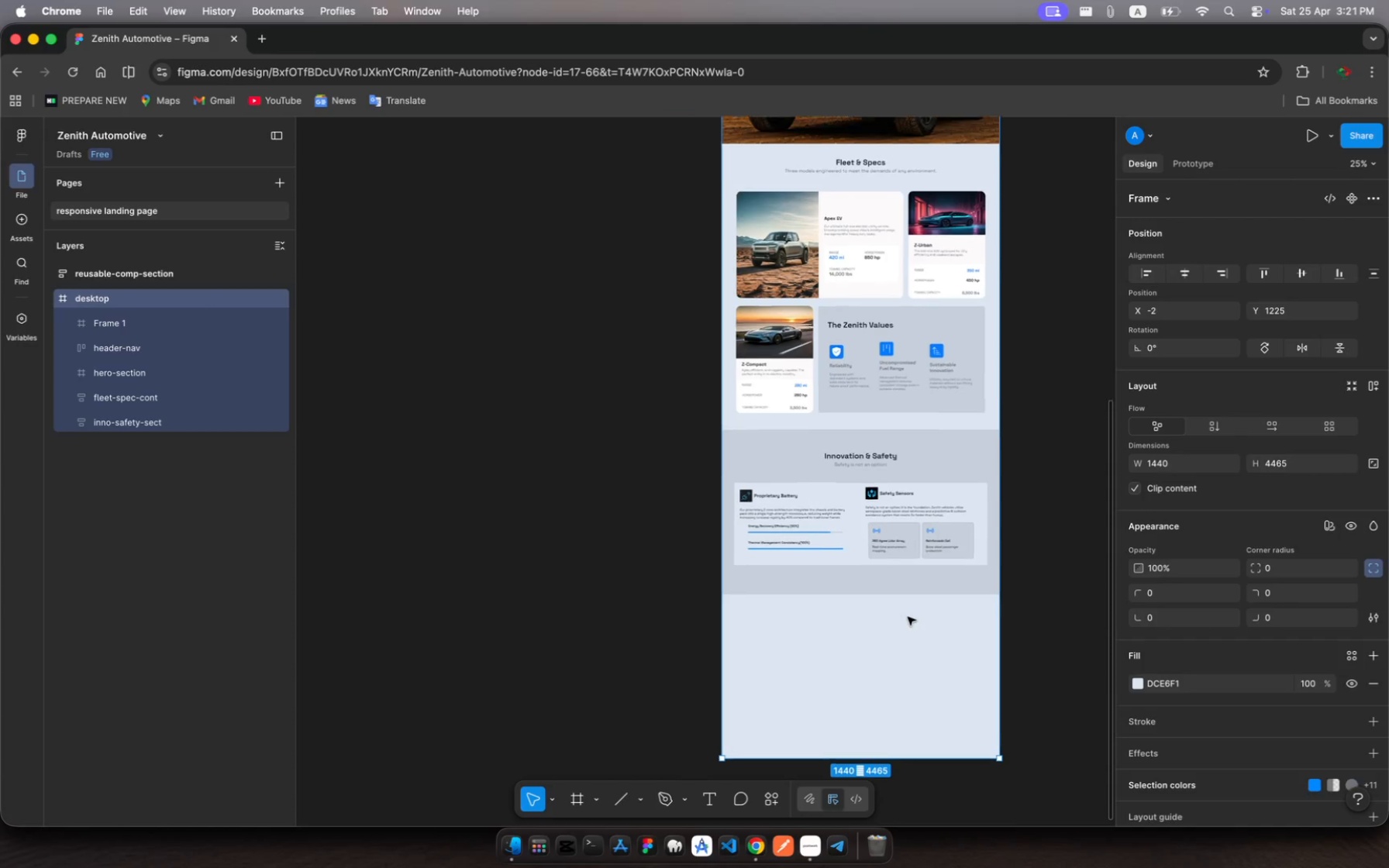 
scroll: coordinate [908, 617], scroll_direction: down, amount: 9.0
 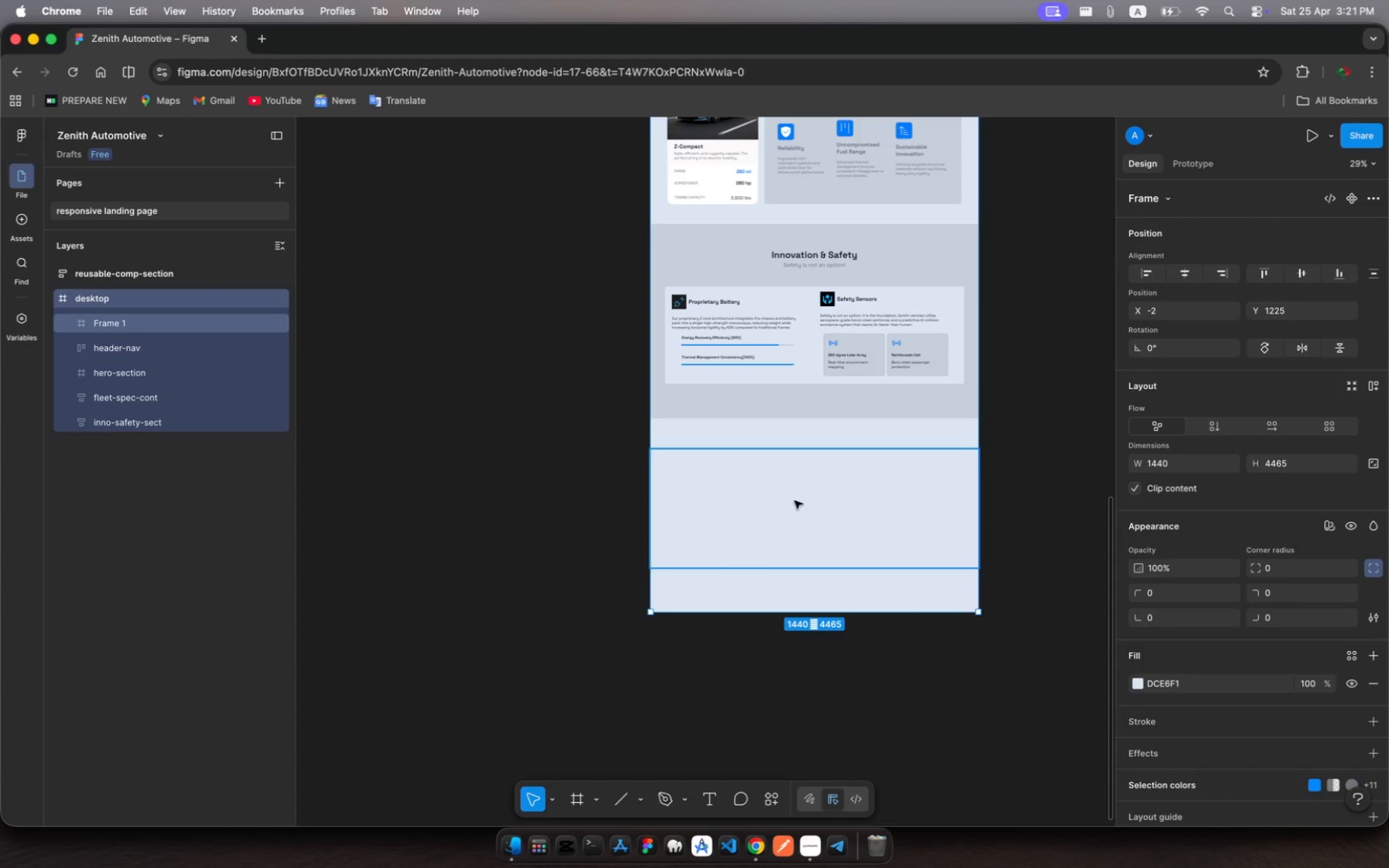 
left_click([798, 495])
 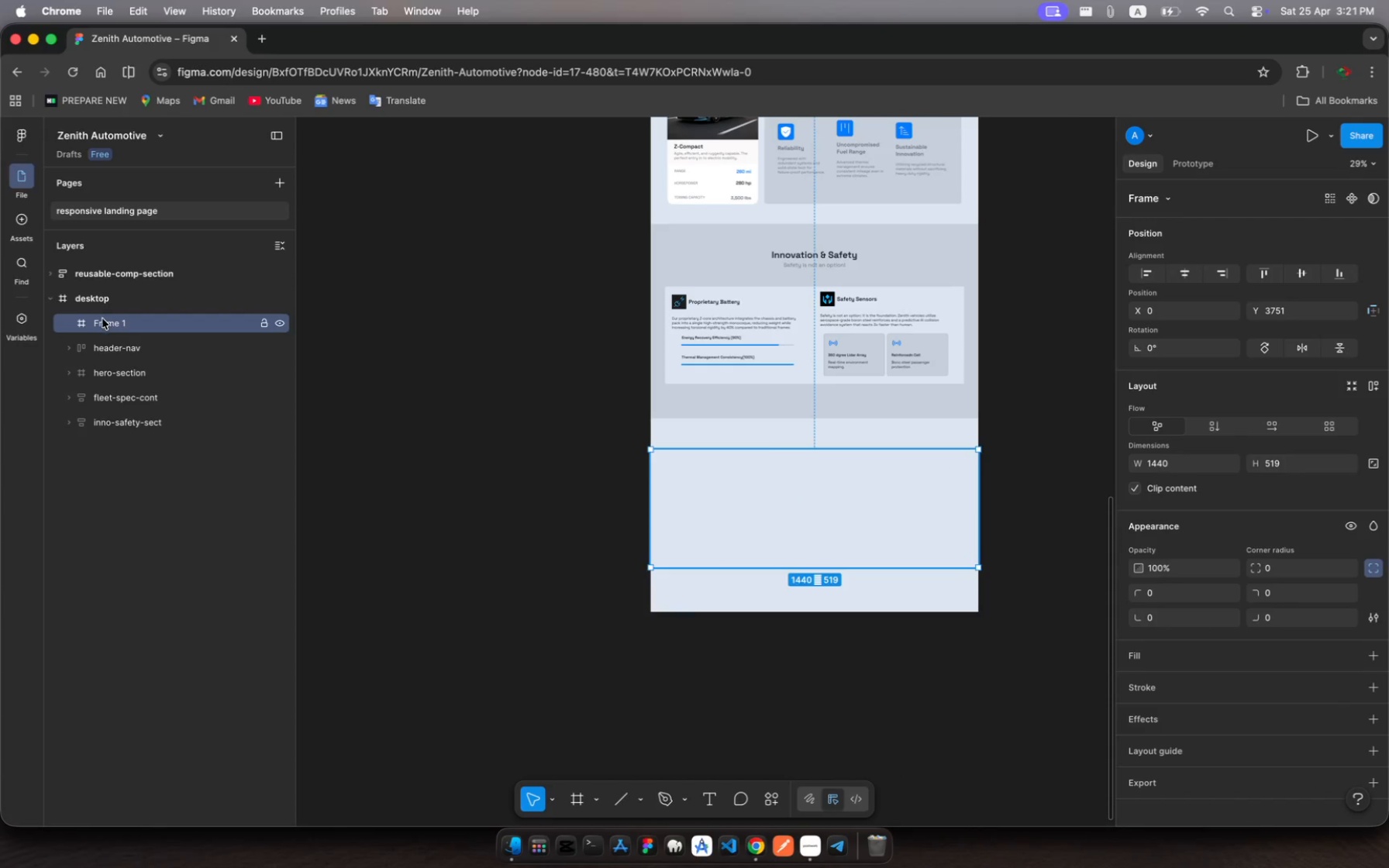 
left_click_drag(start_coordinate=[102, 319], to_coordinate=[102, 438])
 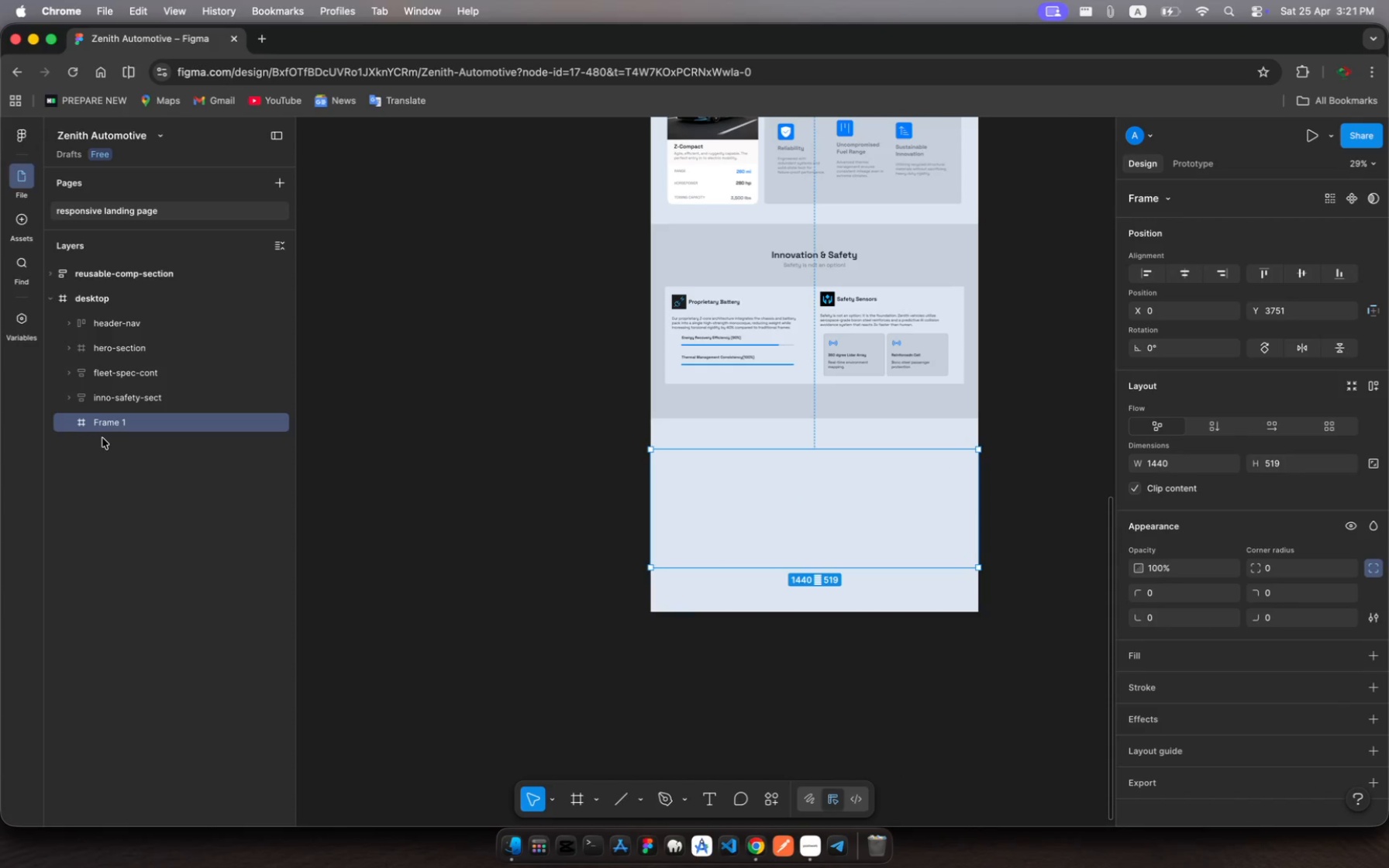 
key(Meta+R)
 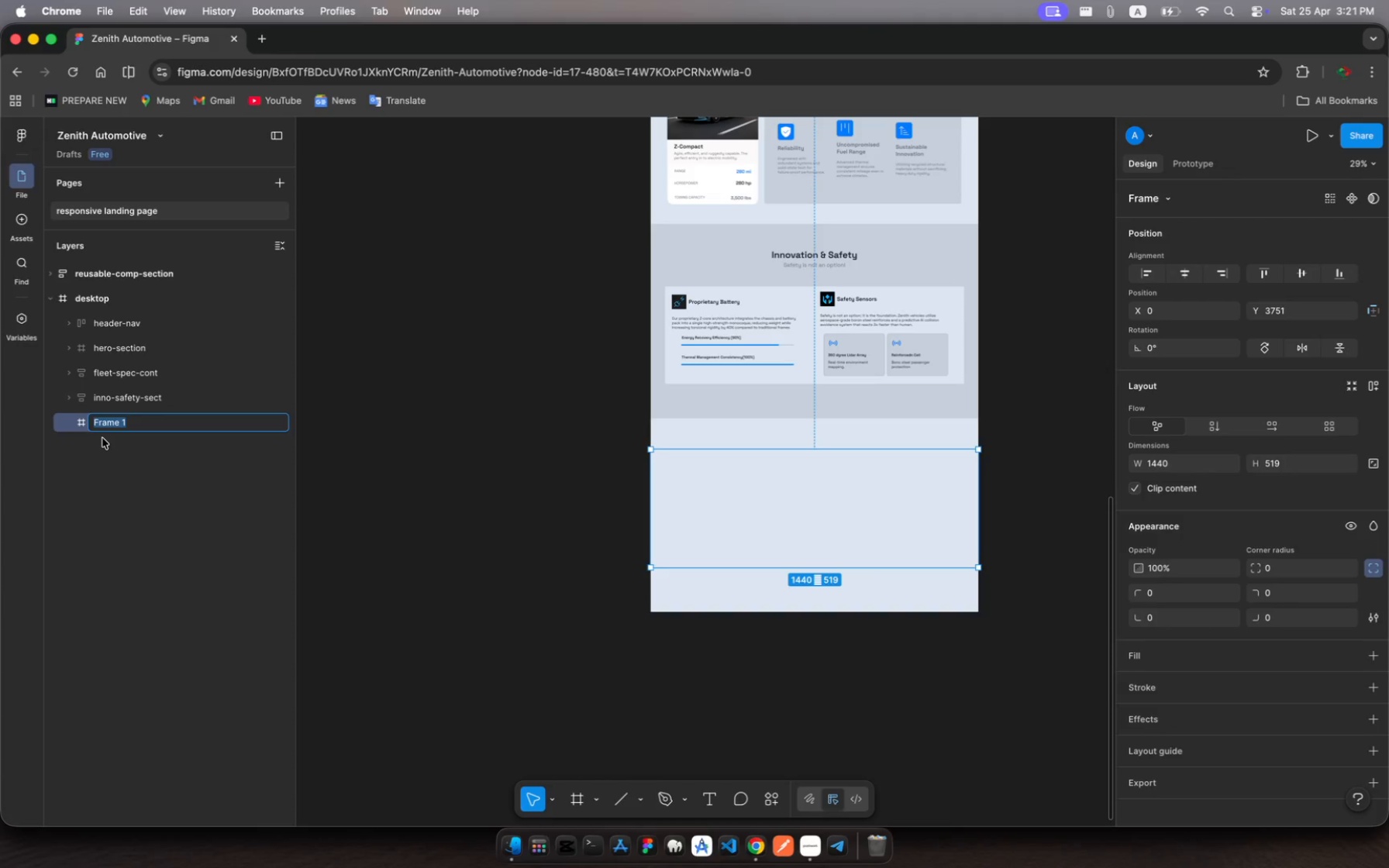 
type(comparison)
 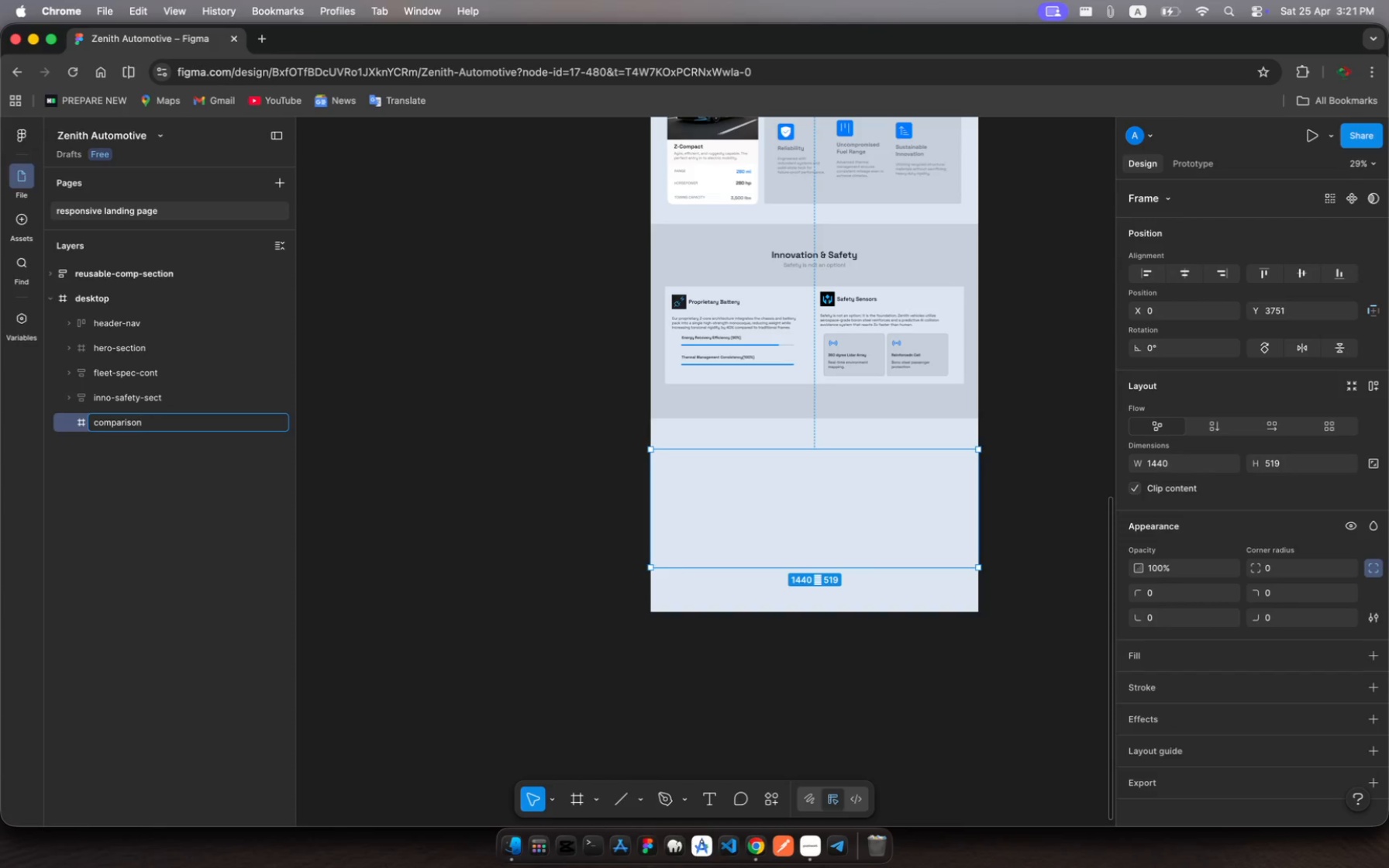 
type(-section)
key(Backspace)
key(Backspace)
key(Backspace)
 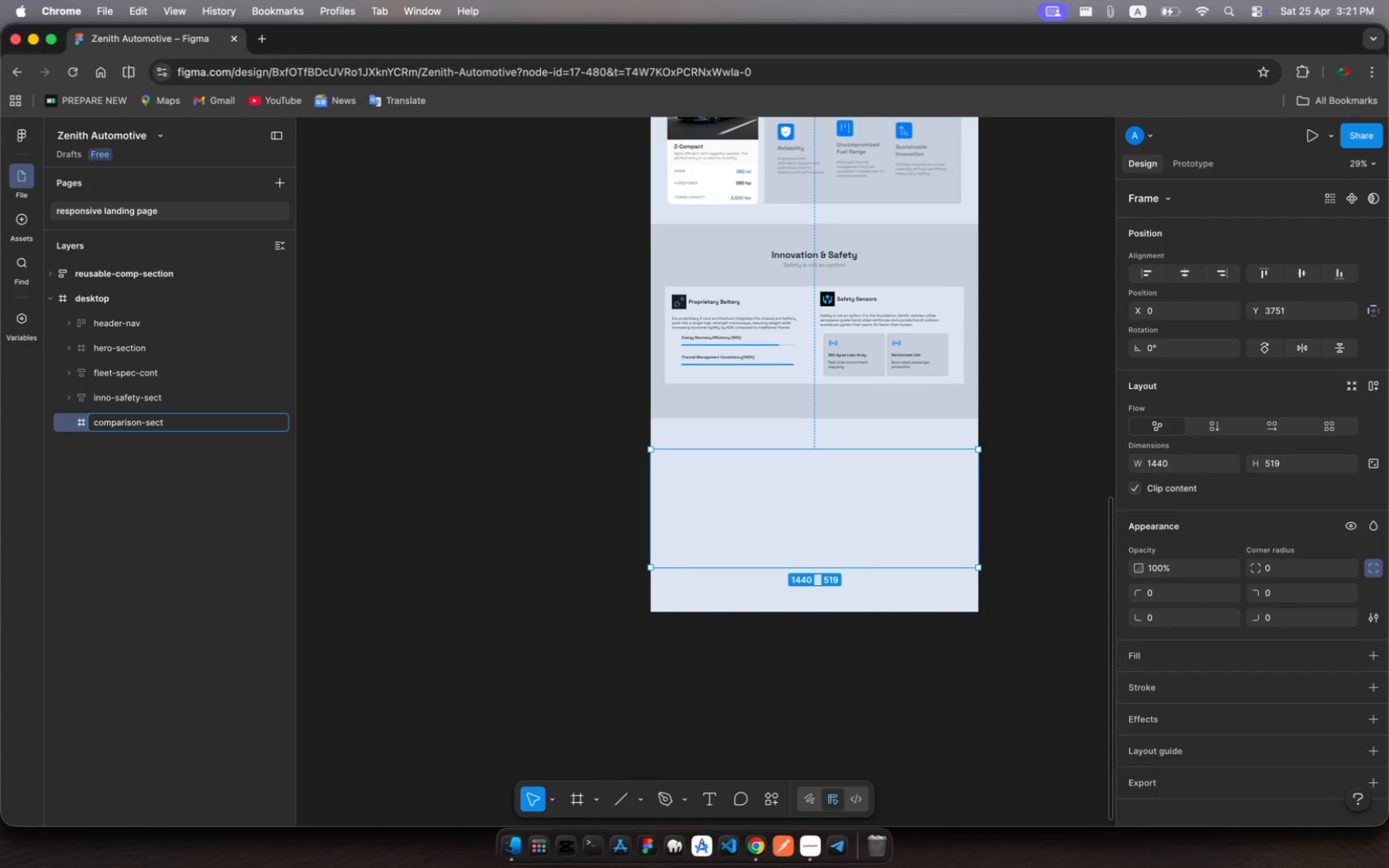 
key(Enter)
 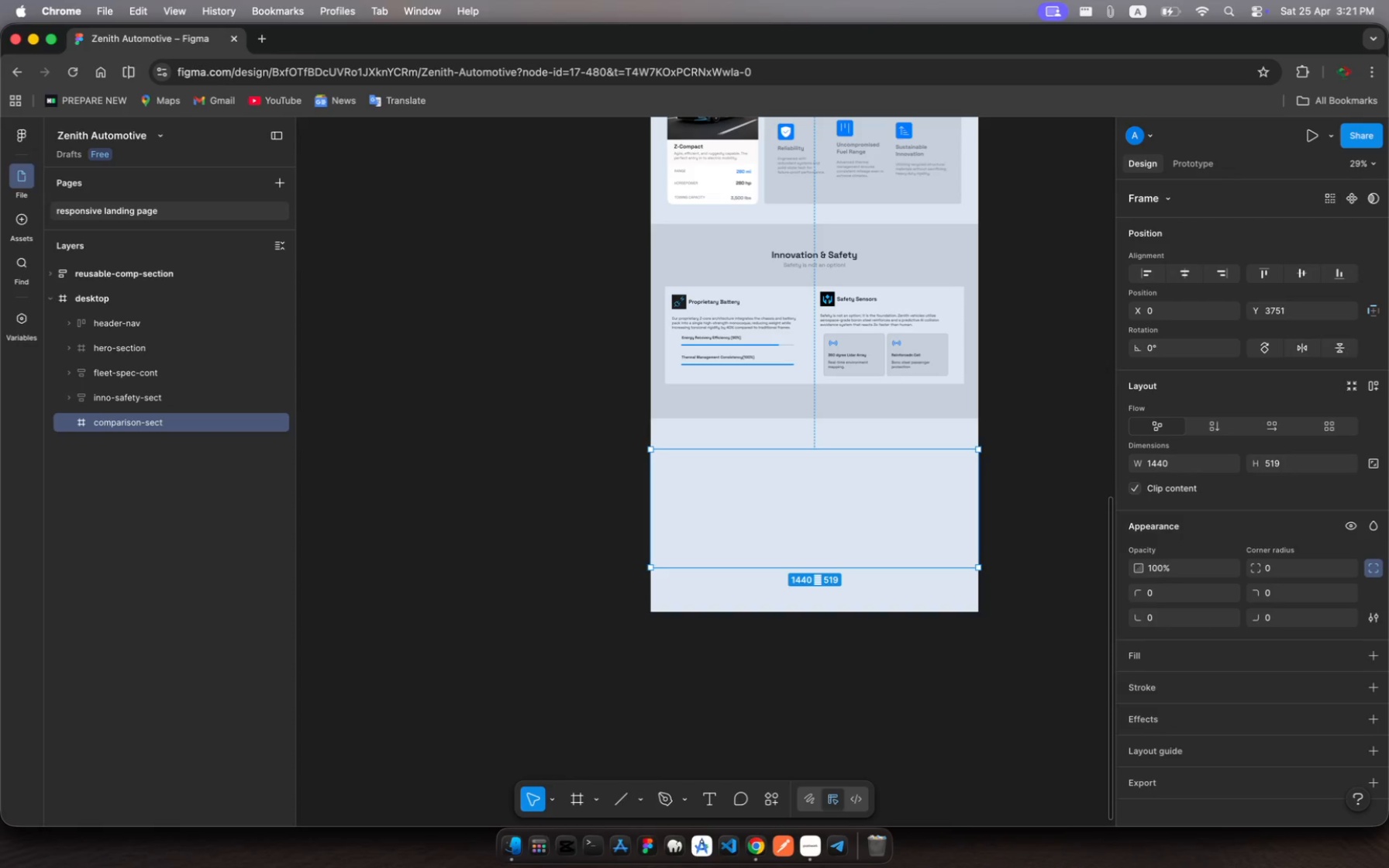 
wait(8.07)
 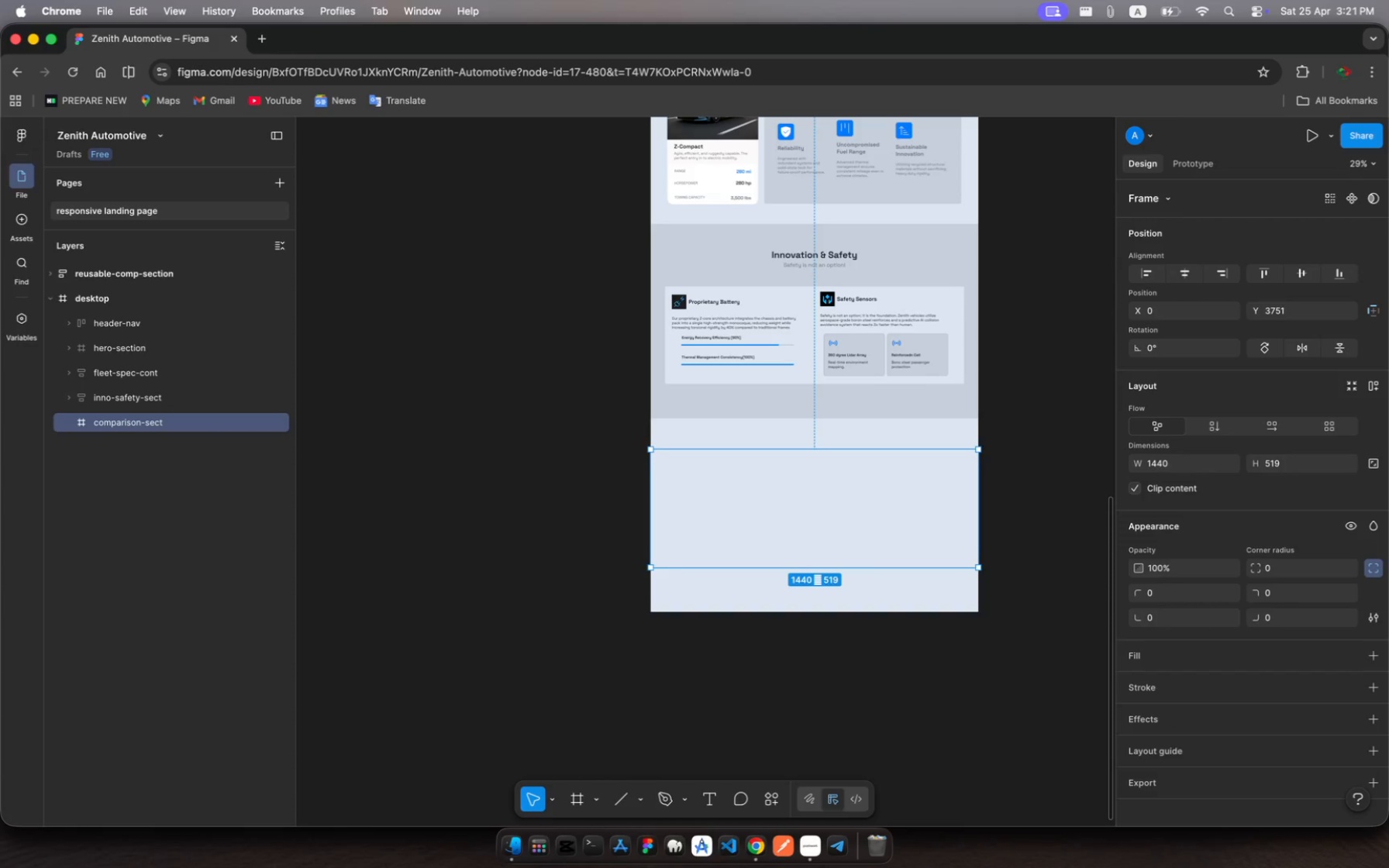 
key(Shift+A)
 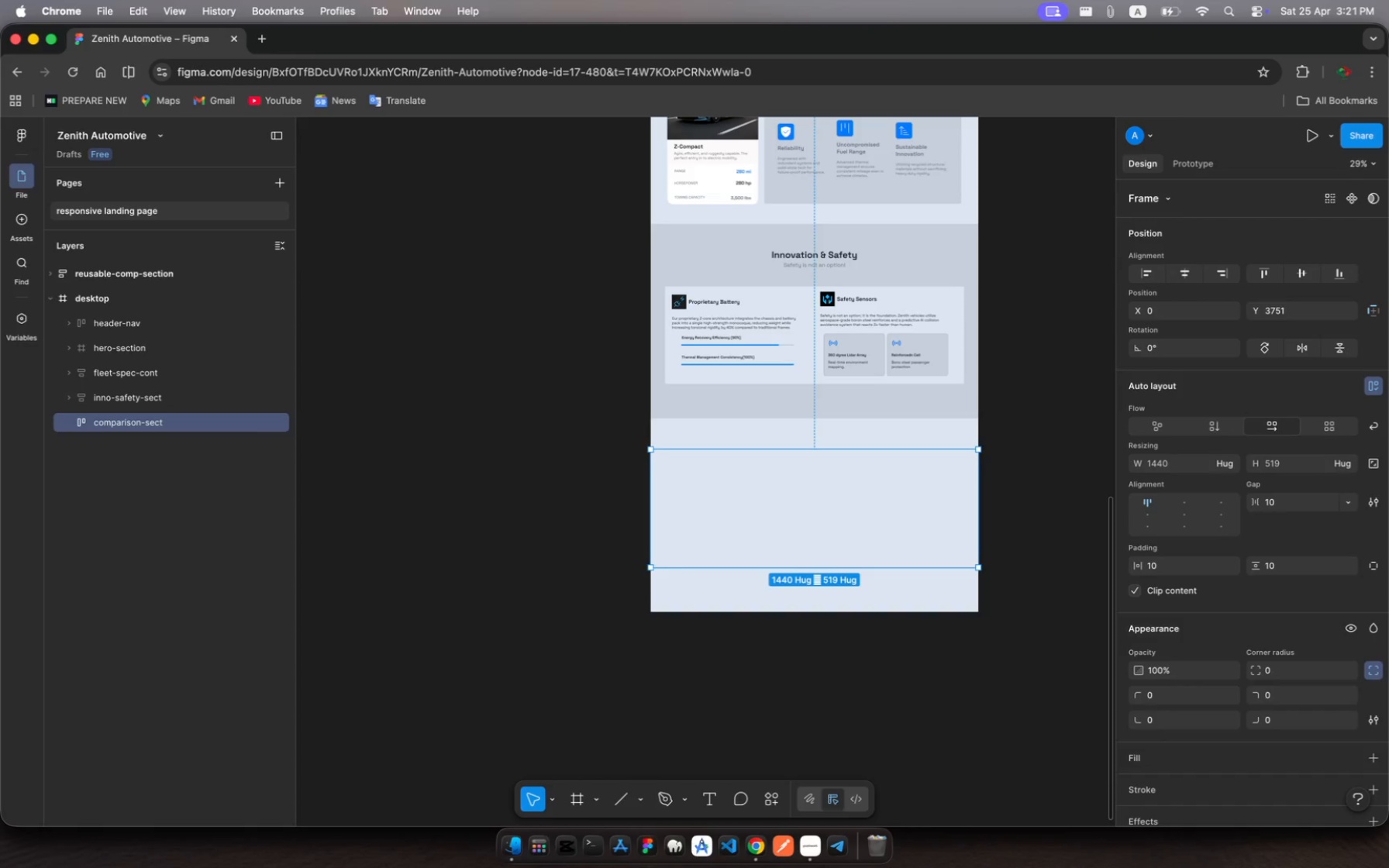 
wait(8.92)
 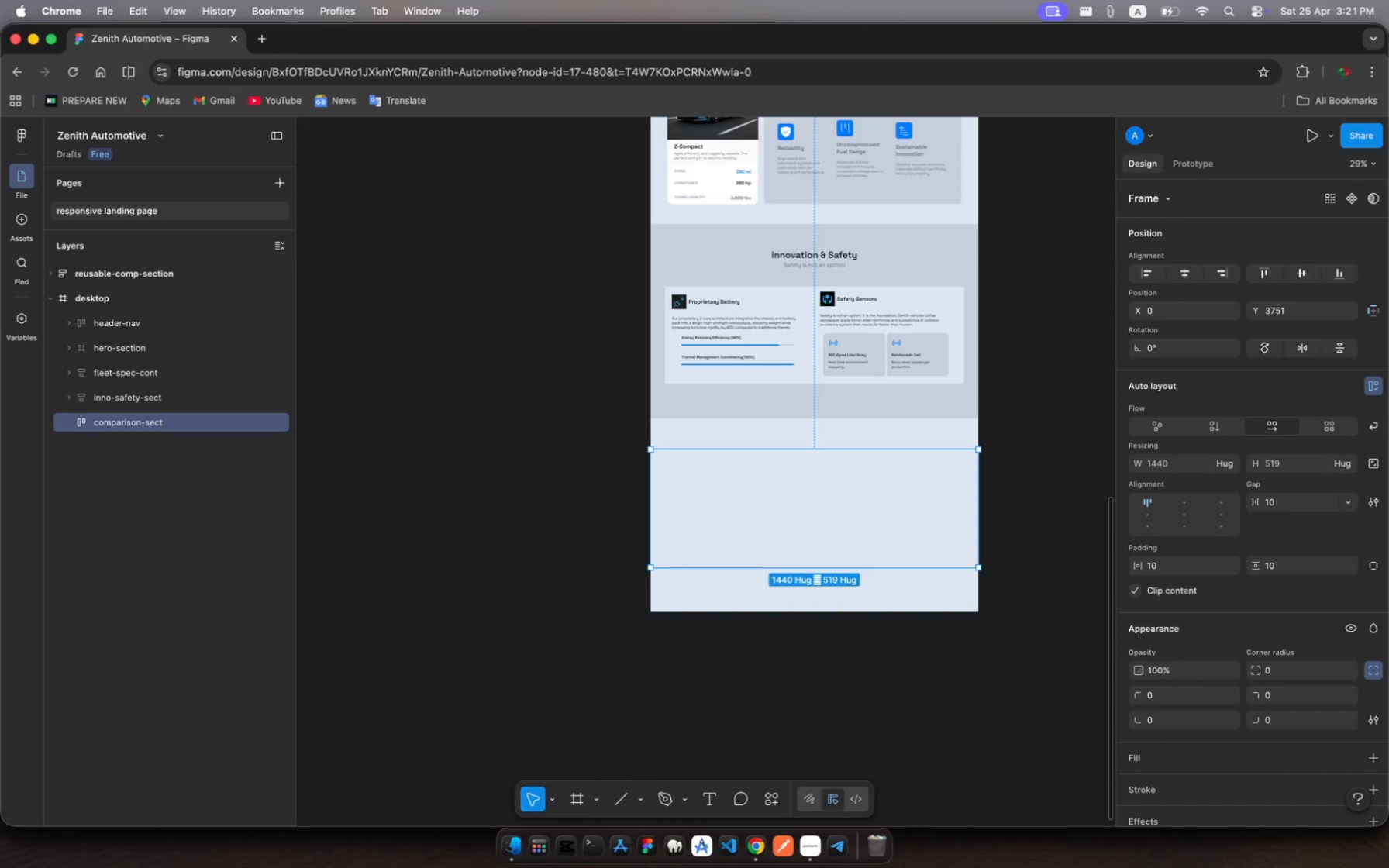 
scroll: coordinate [473, 509], scroll_direction: down, amount: 26.0
 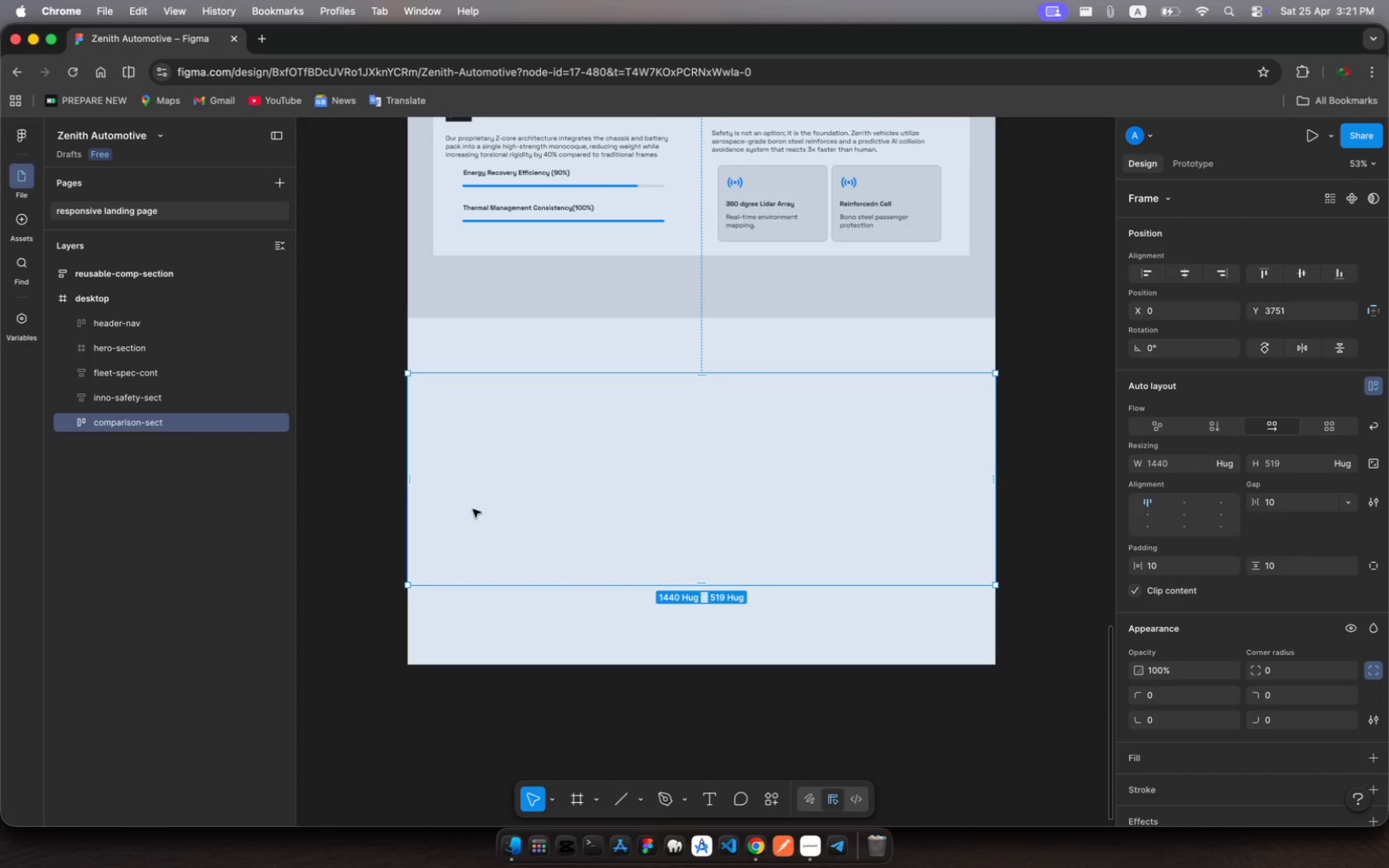 
scroll: coordinate [473, 509], scroll_direction: up, amount: 28.0
 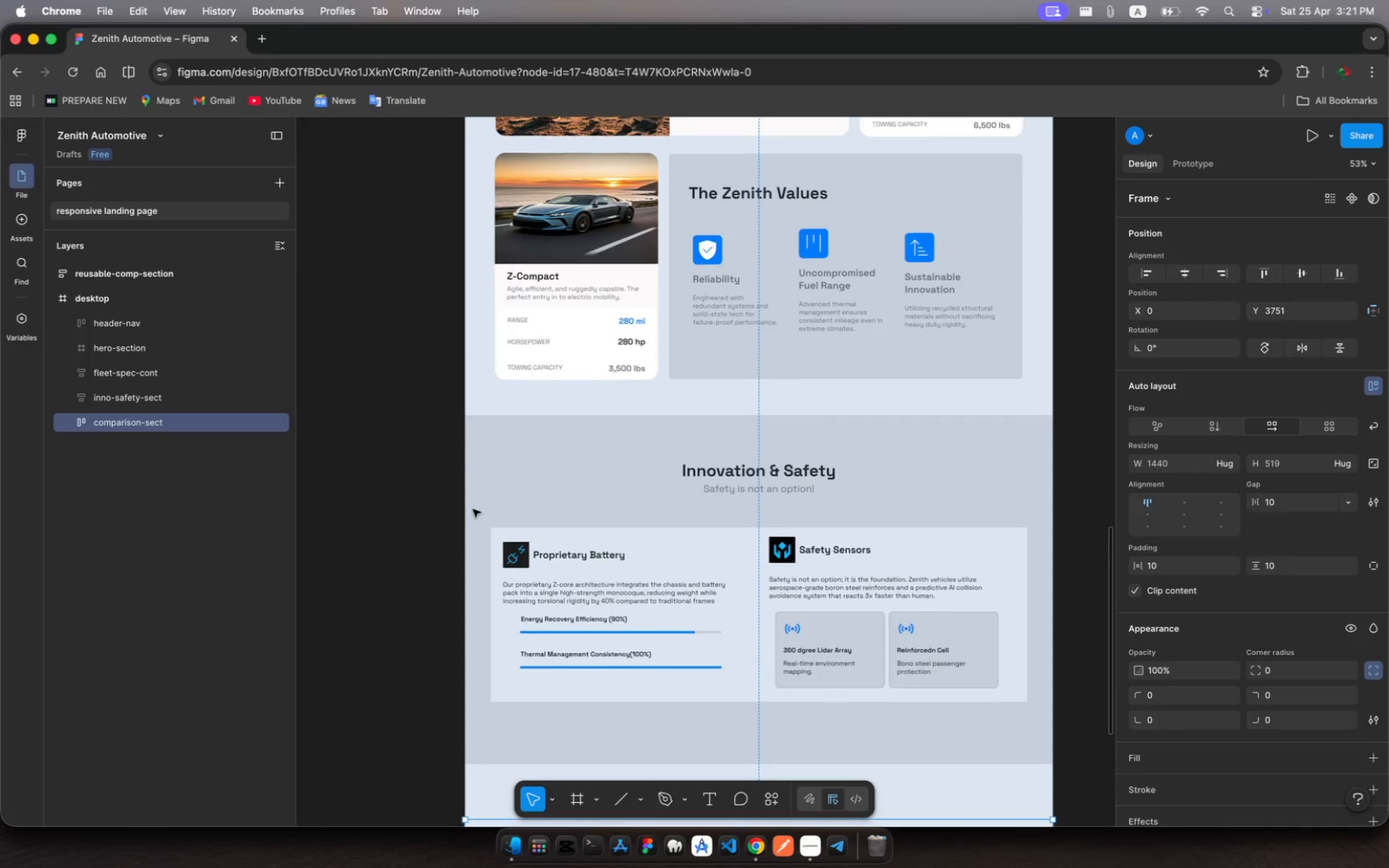 
scroll: coordinate [473, 509], scroll_direction: down, amount: 30.0
 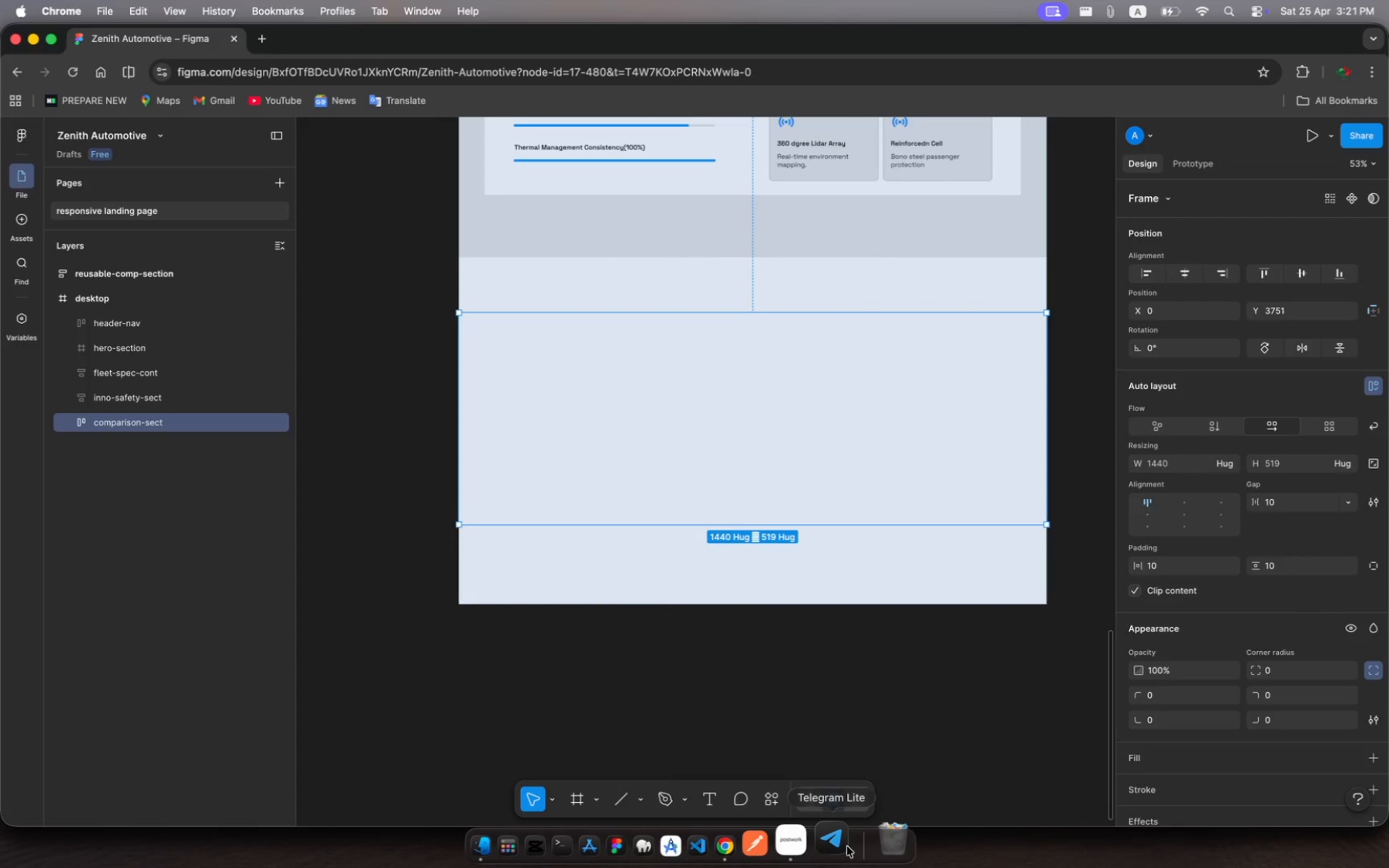 
left_click([813, 848])